 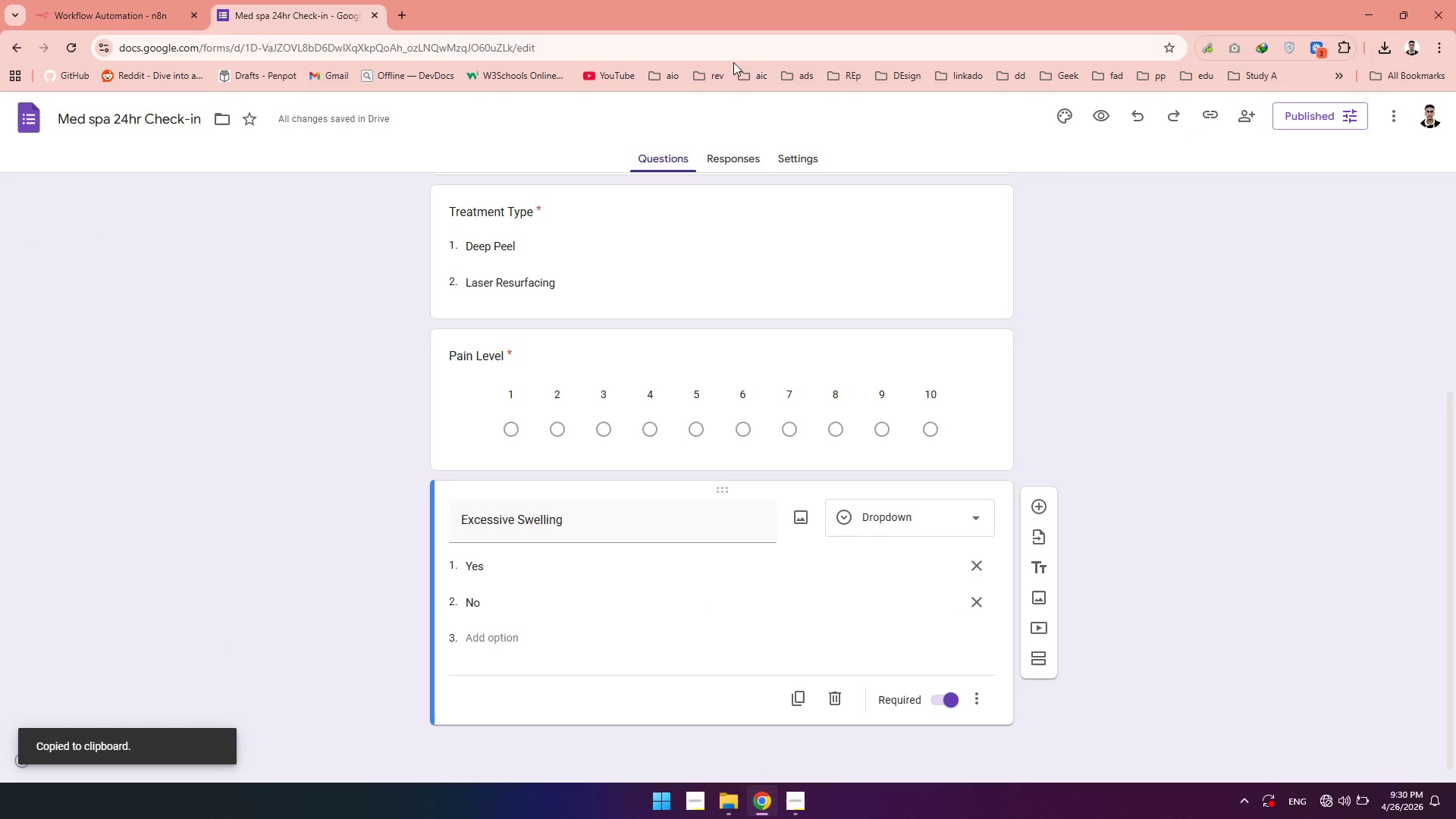 
left_click([399, 17])
 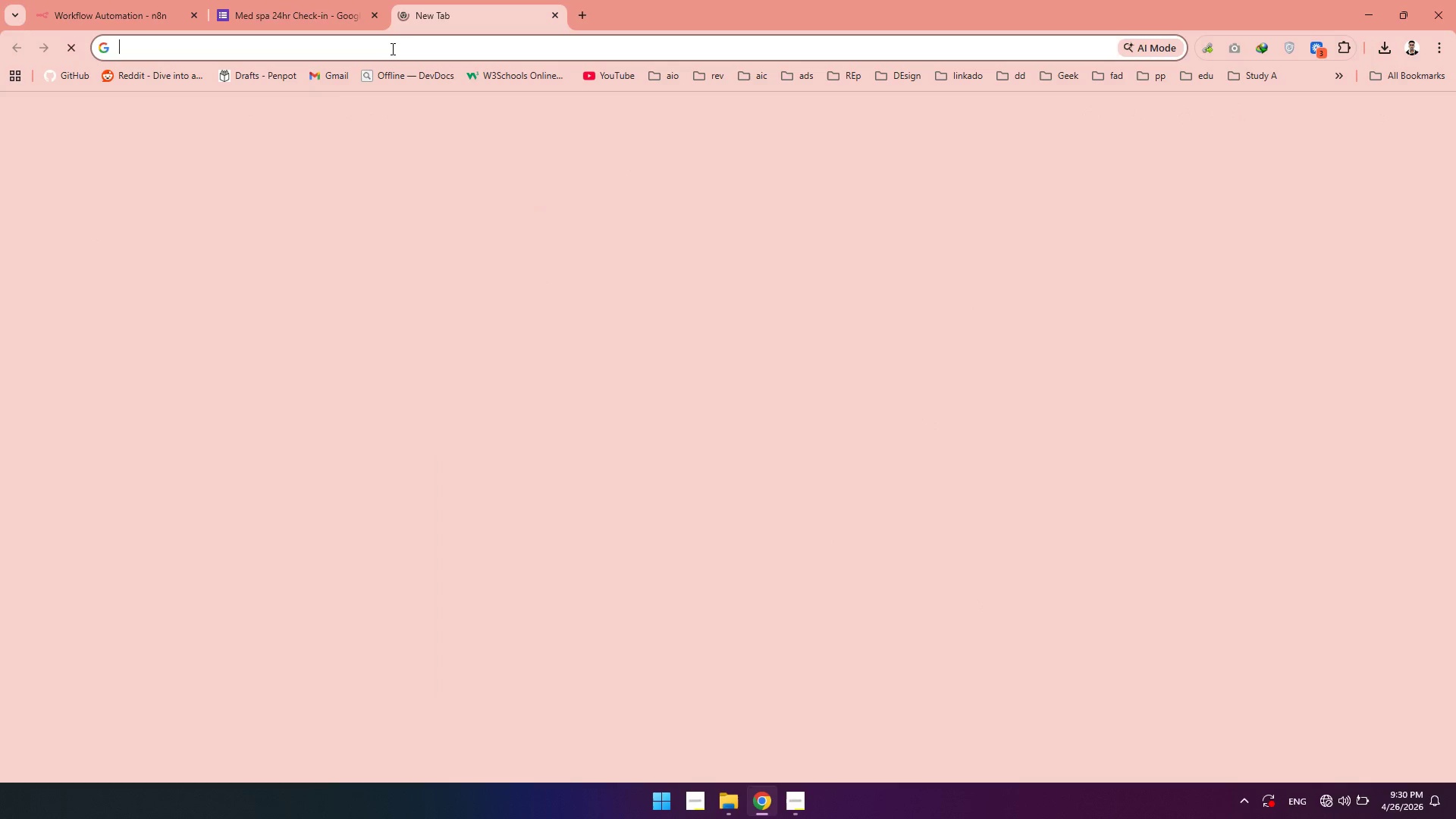 
right_click([391, 49])
 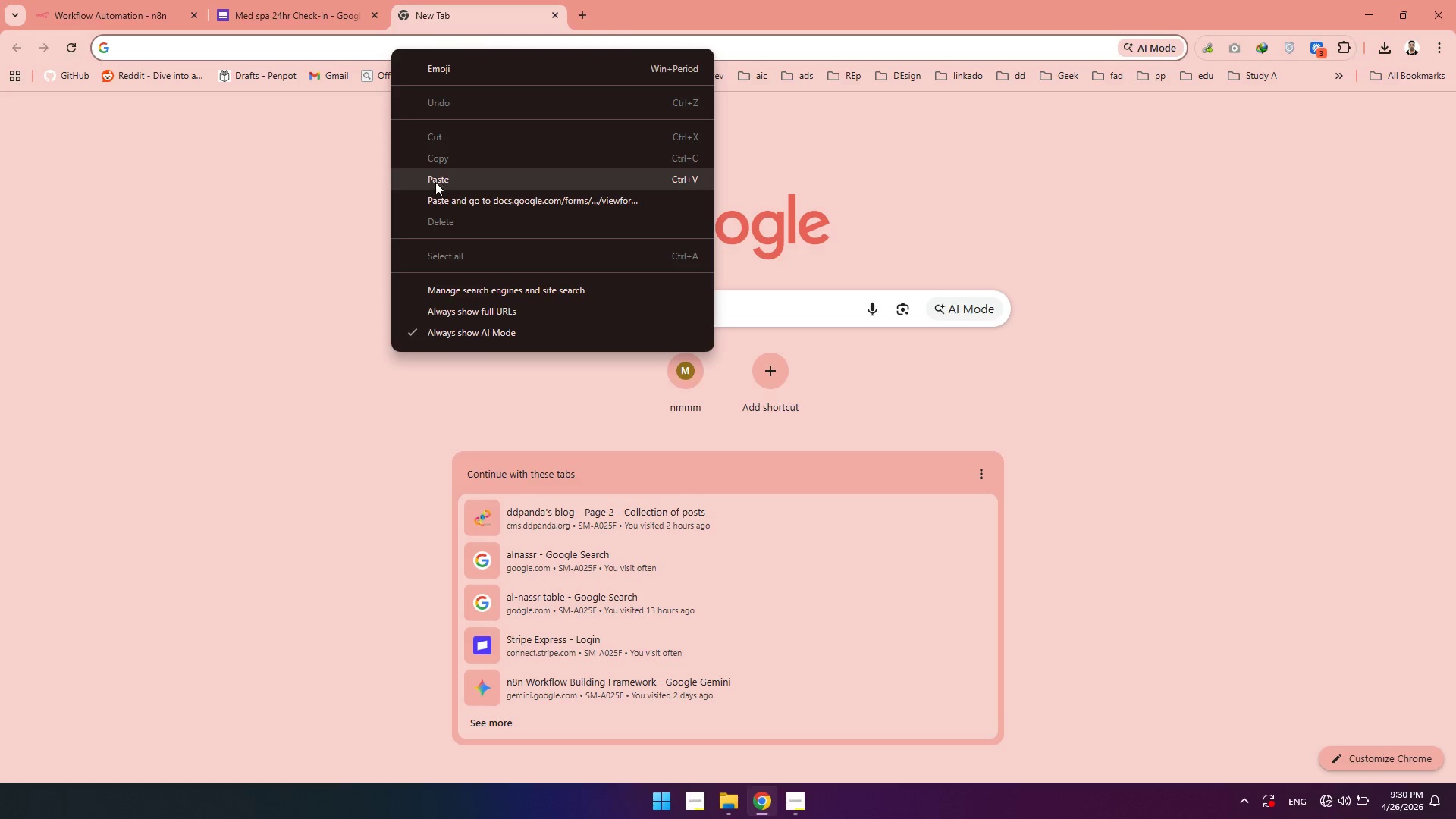 
left_click([435, 182])
 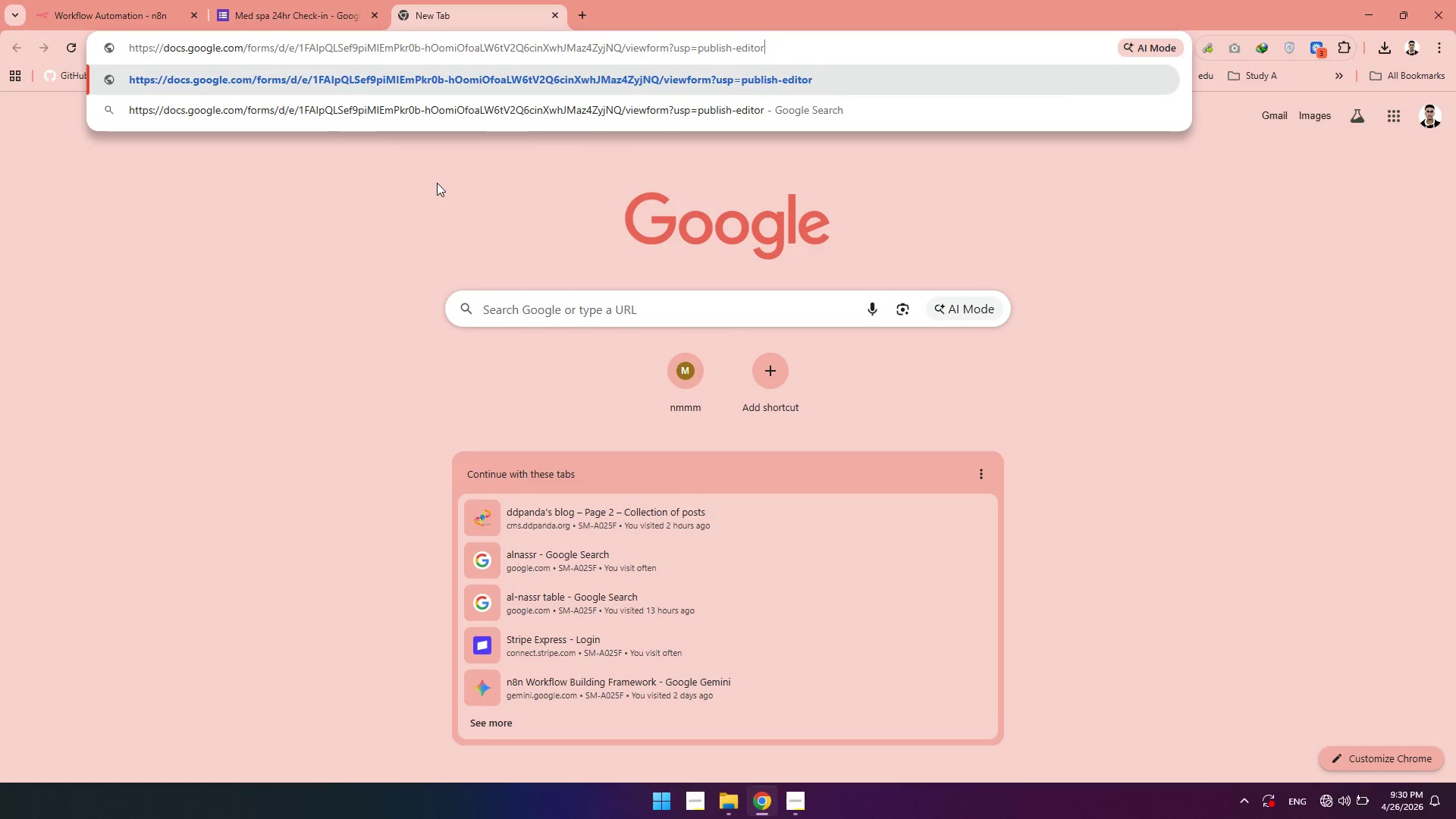 
key(Enter)
 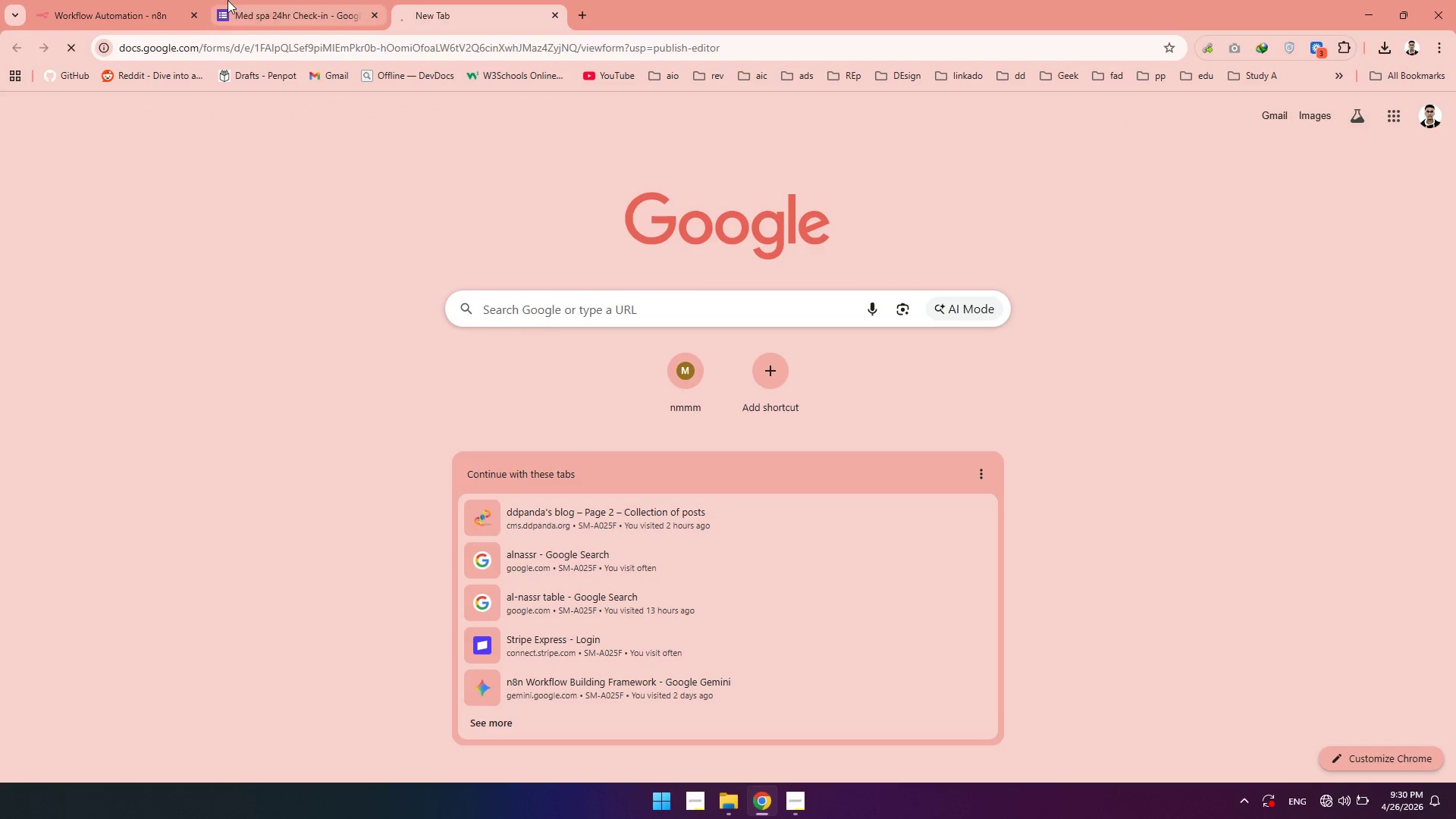 
left_click([228, 0])
 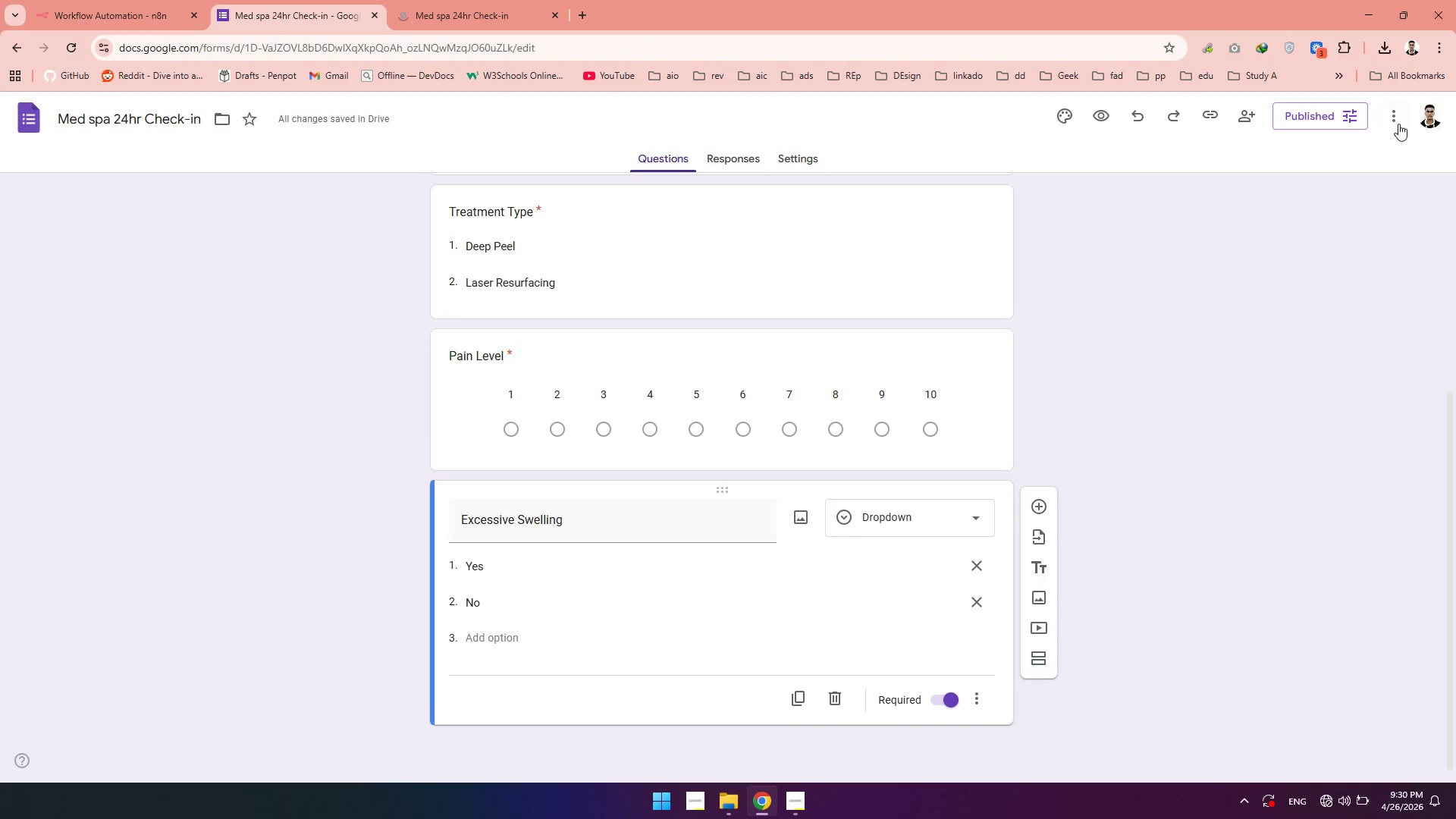 
left_click([1397, 123])
 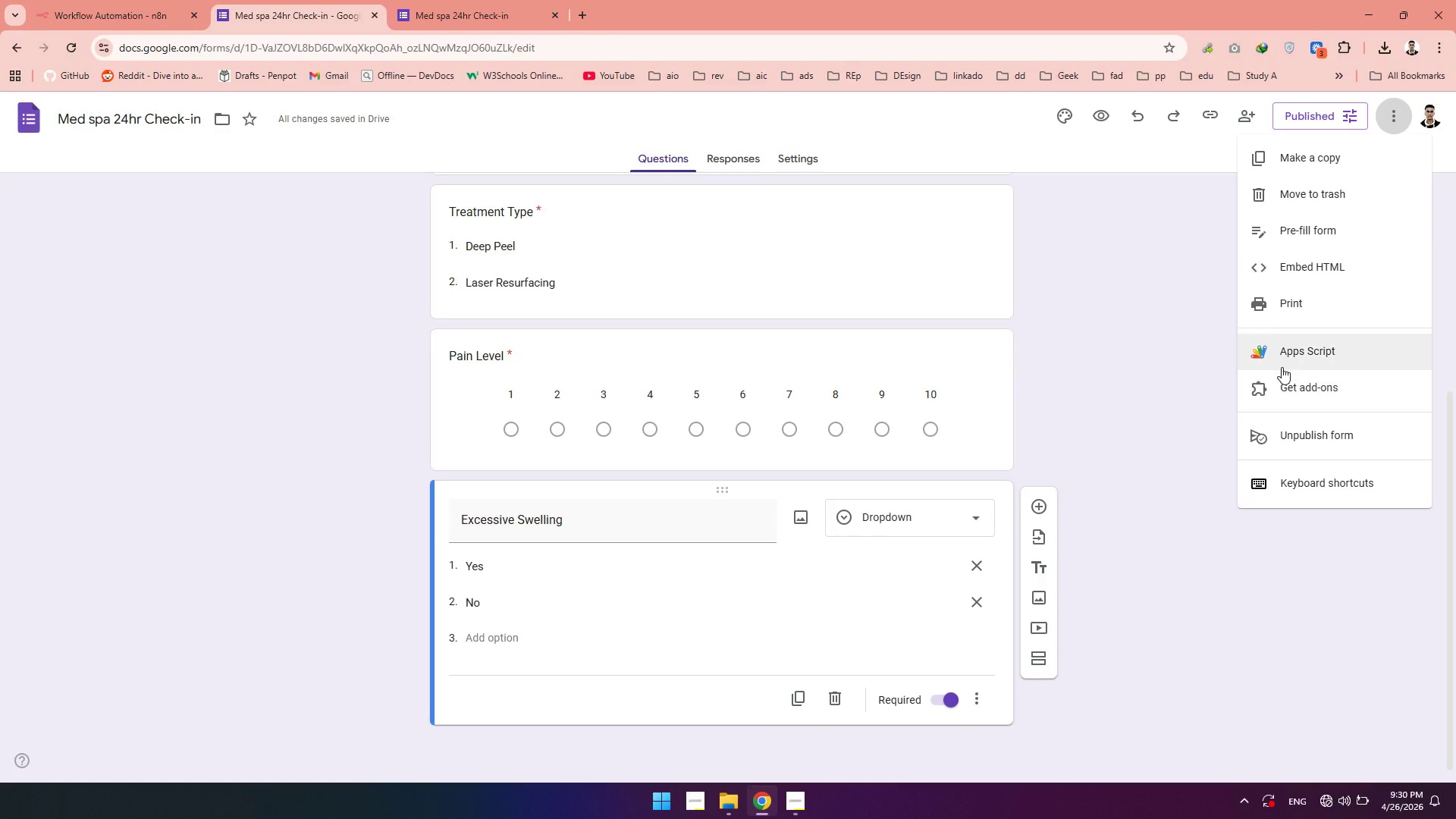 
left_click([1282, 367])
 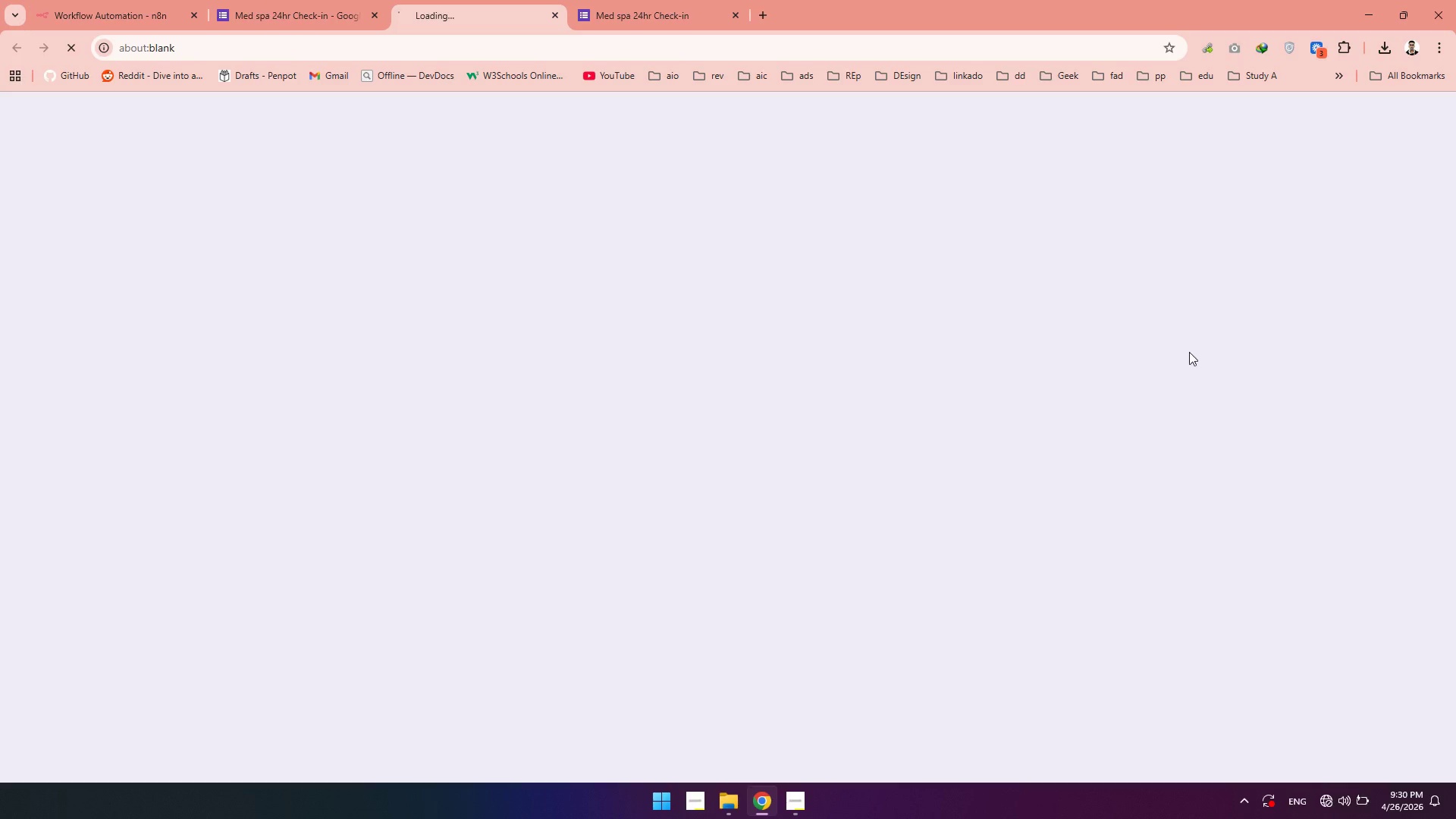 
wait(5.86)
 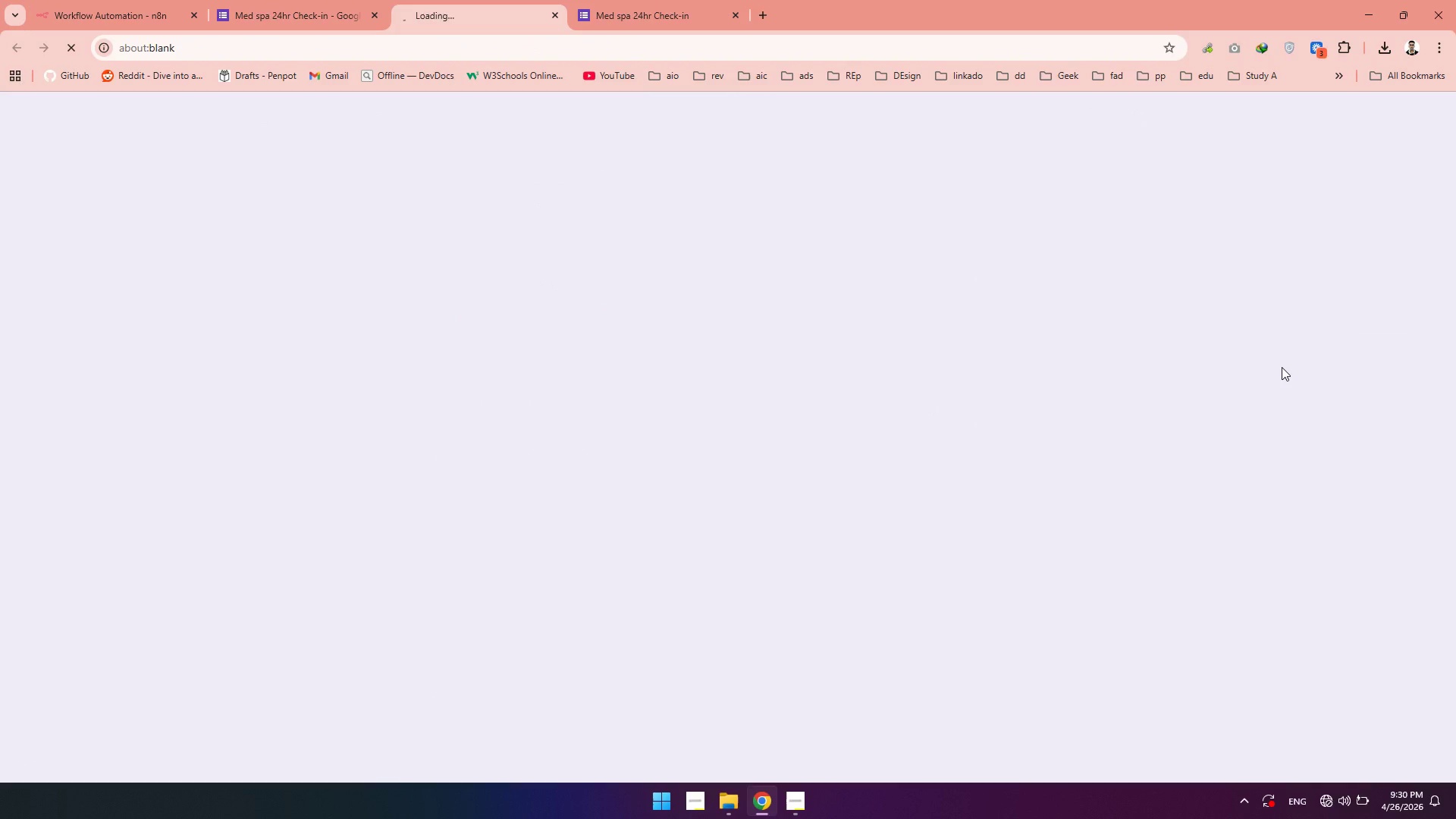 
left_click([42, 5])
 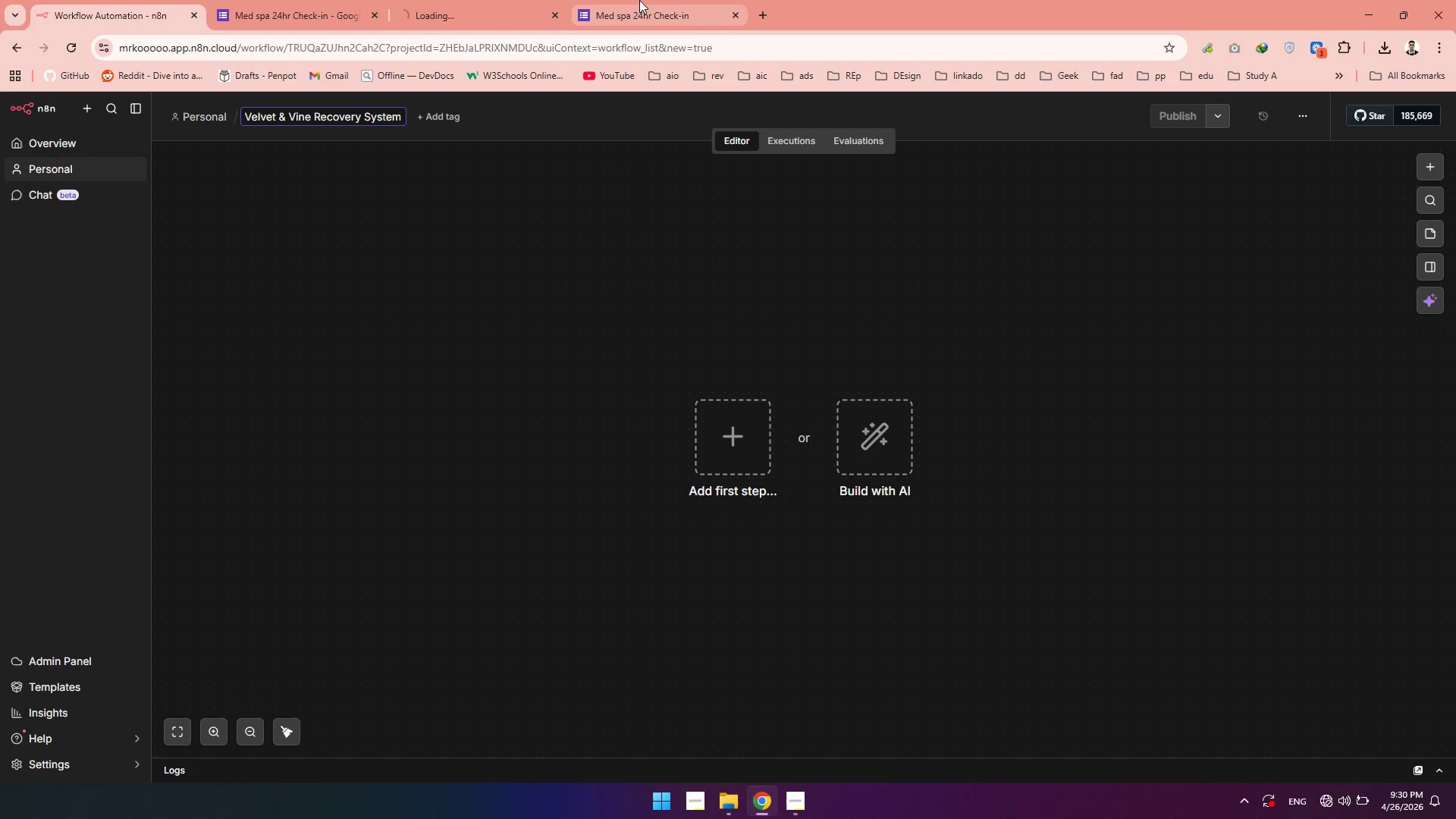 
left_click([436, 2])
 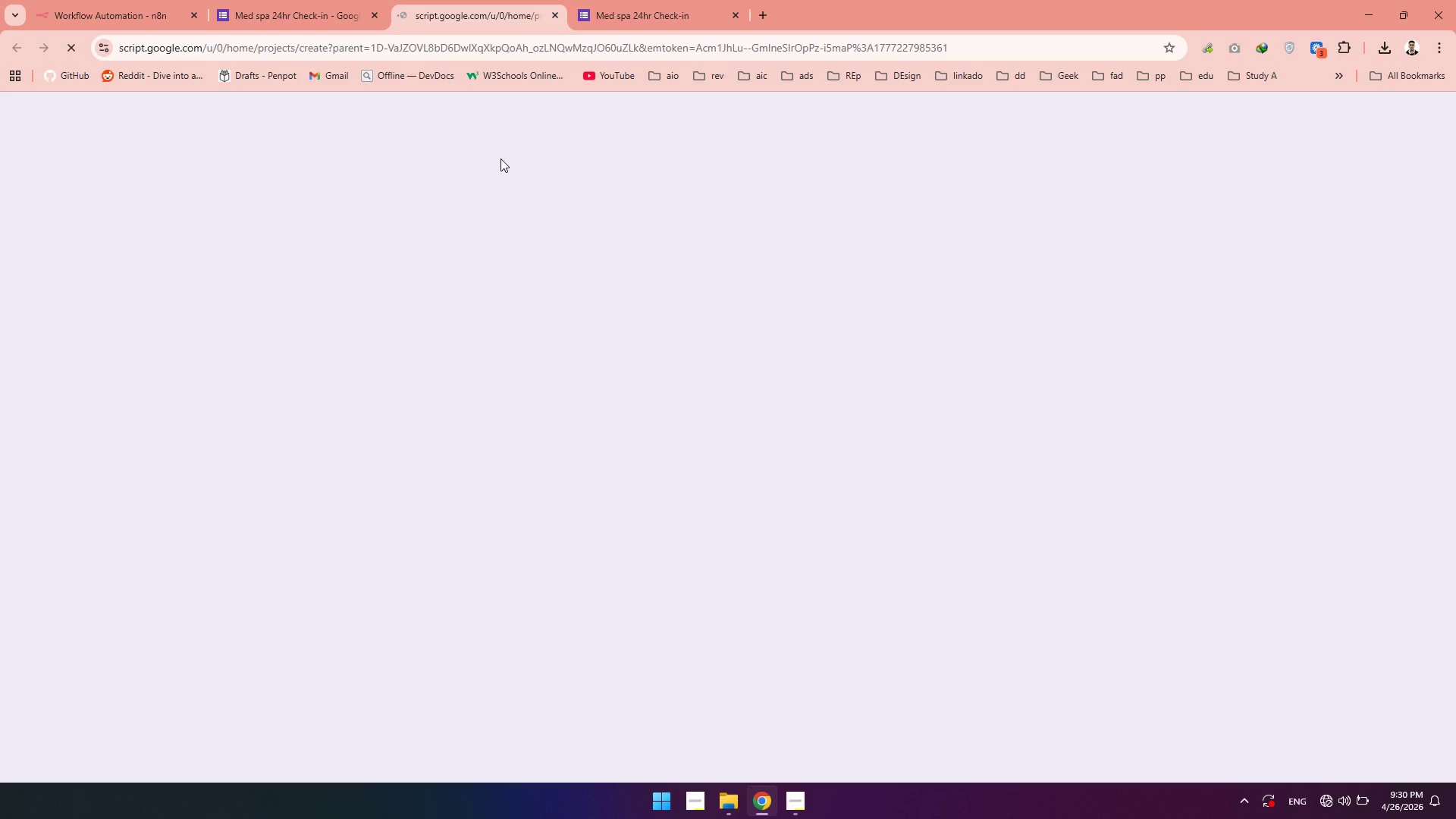 
left_click_drag(start_coordinate=[639, 8], to_coordinate=[516, 3])
 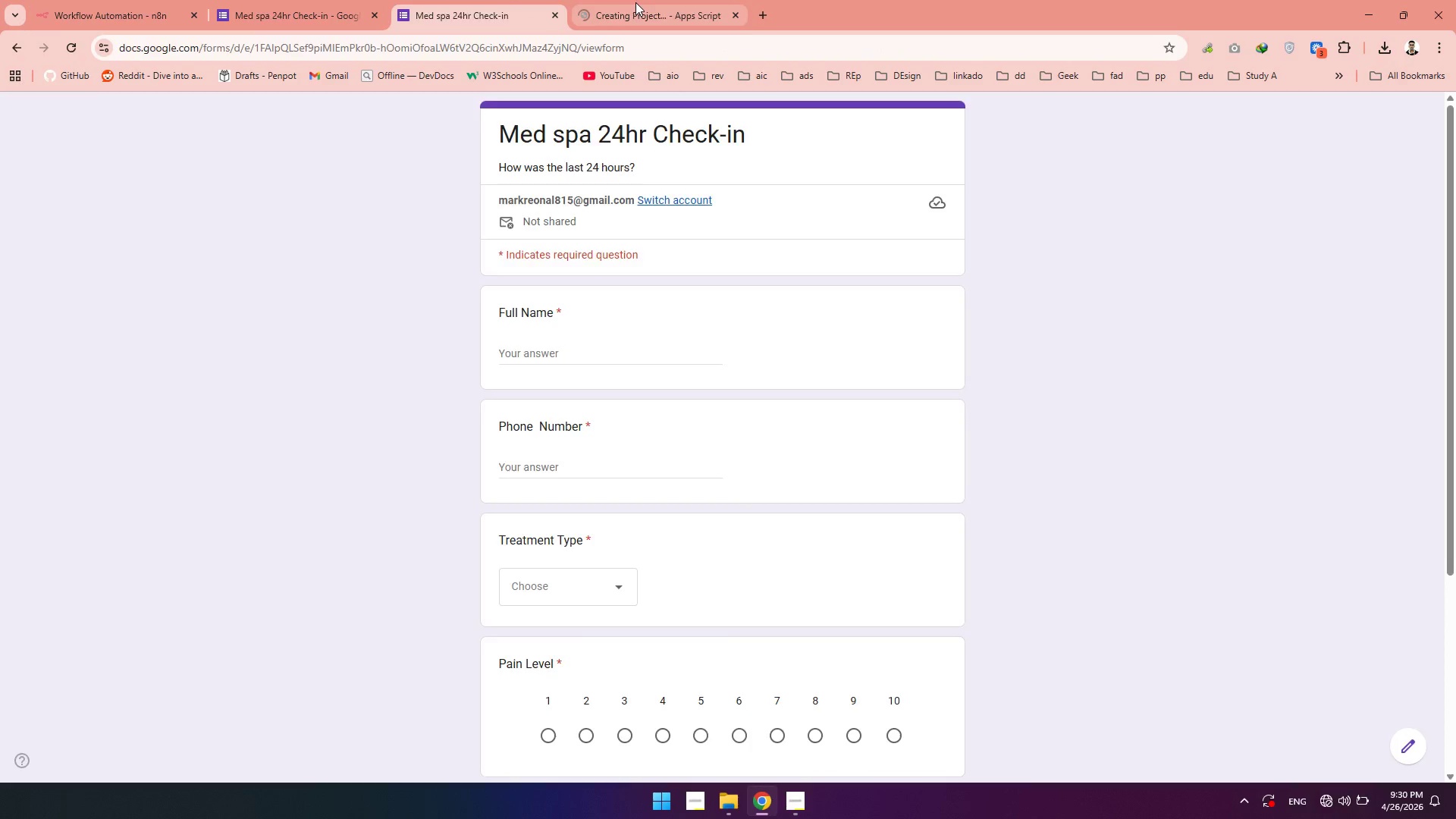 
left_click([635, 2])
 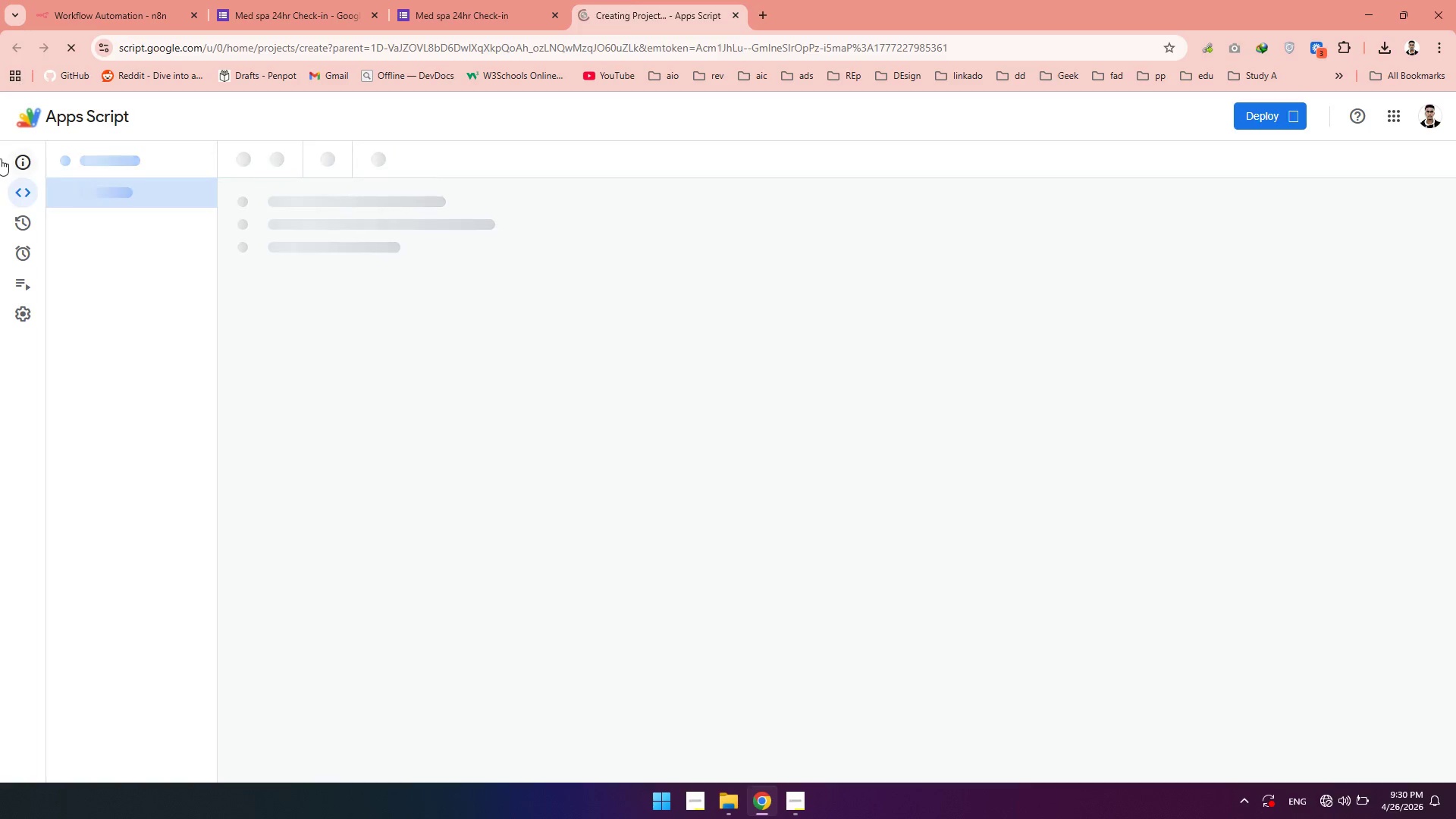 
mouse_move([115, 125])
 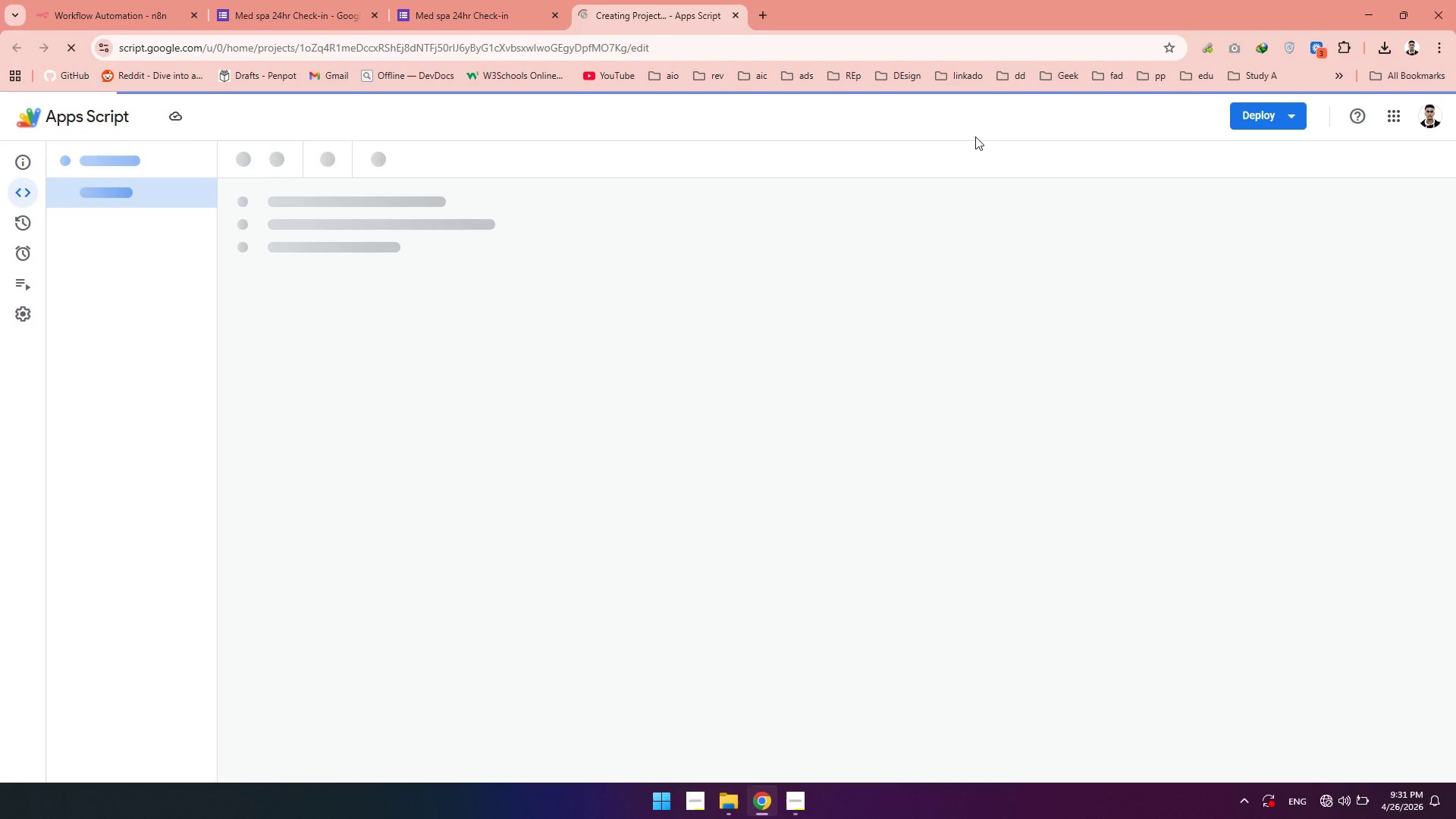 
wait(31.24)
 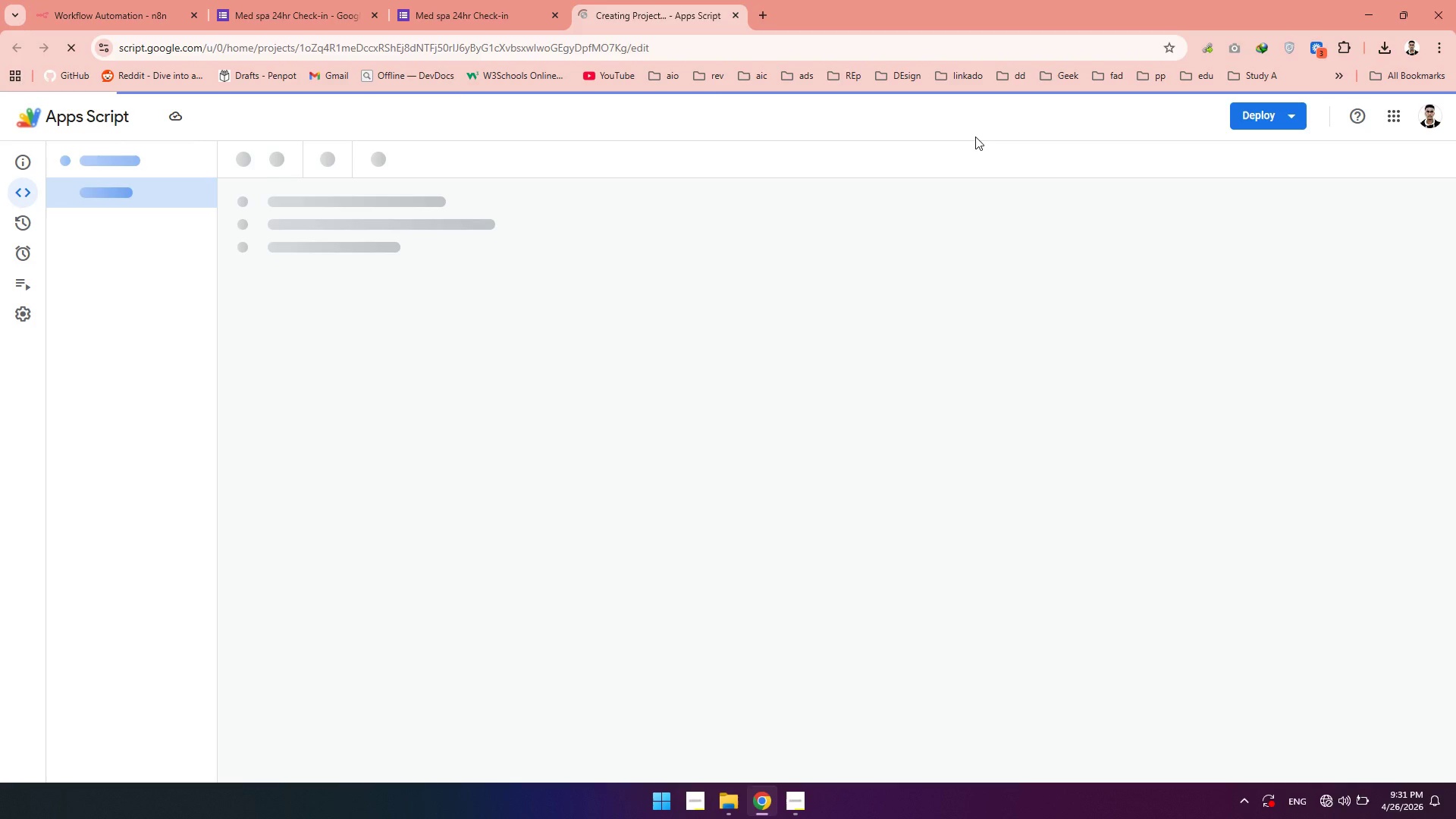 
left_click([593, 239])
 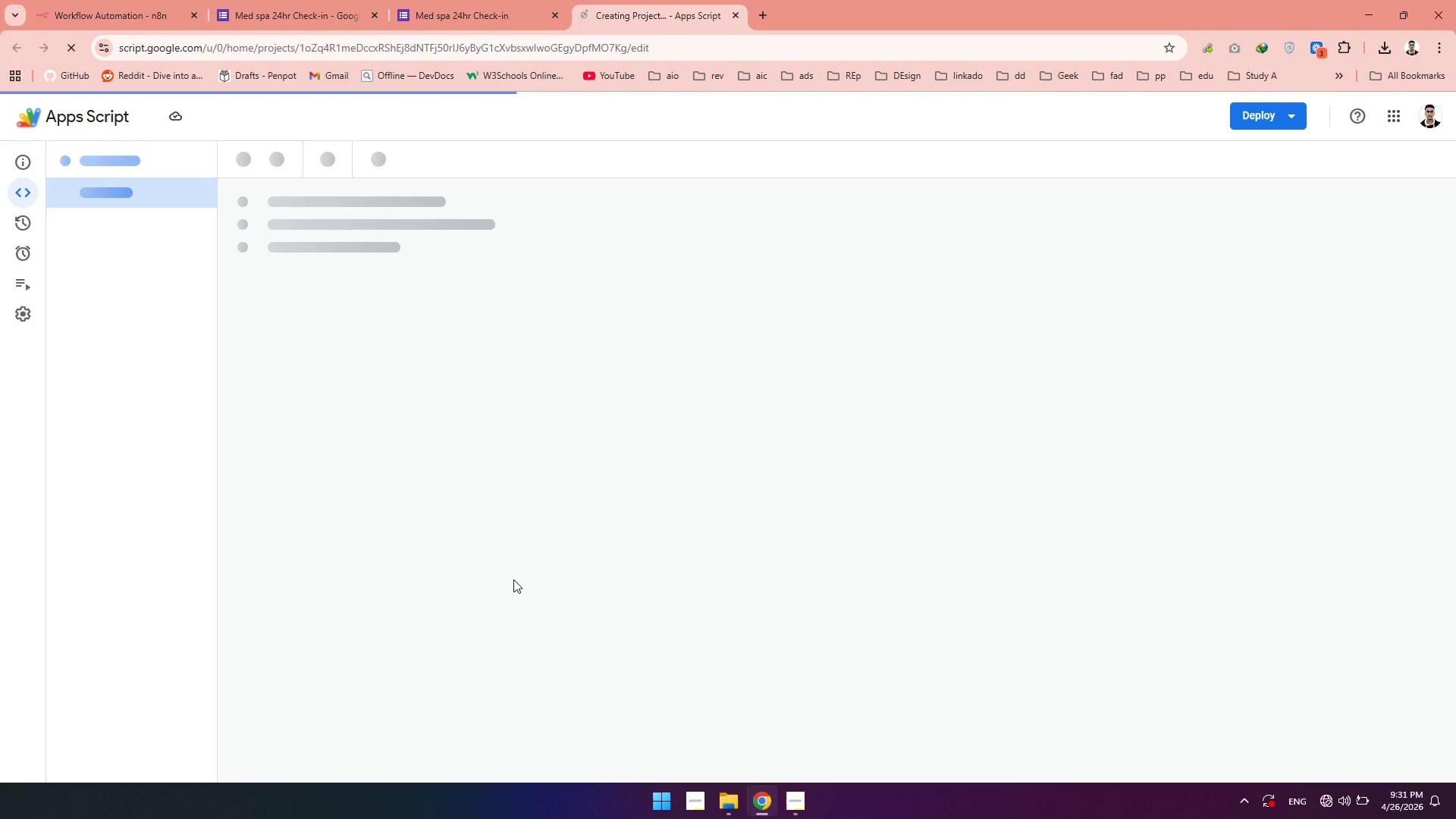 
mouse_move([798, 770])
 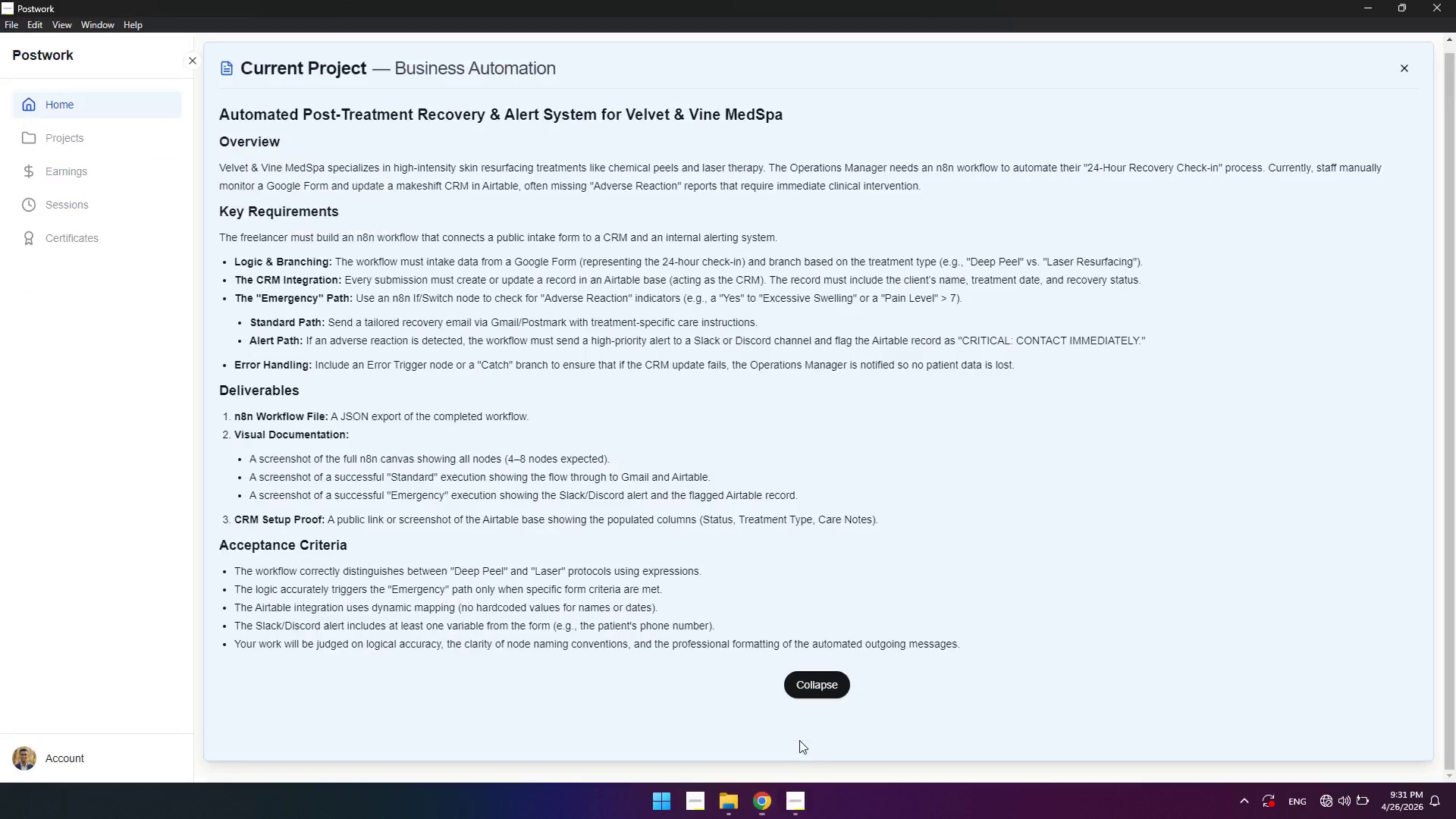 
left_click([799, 740])
 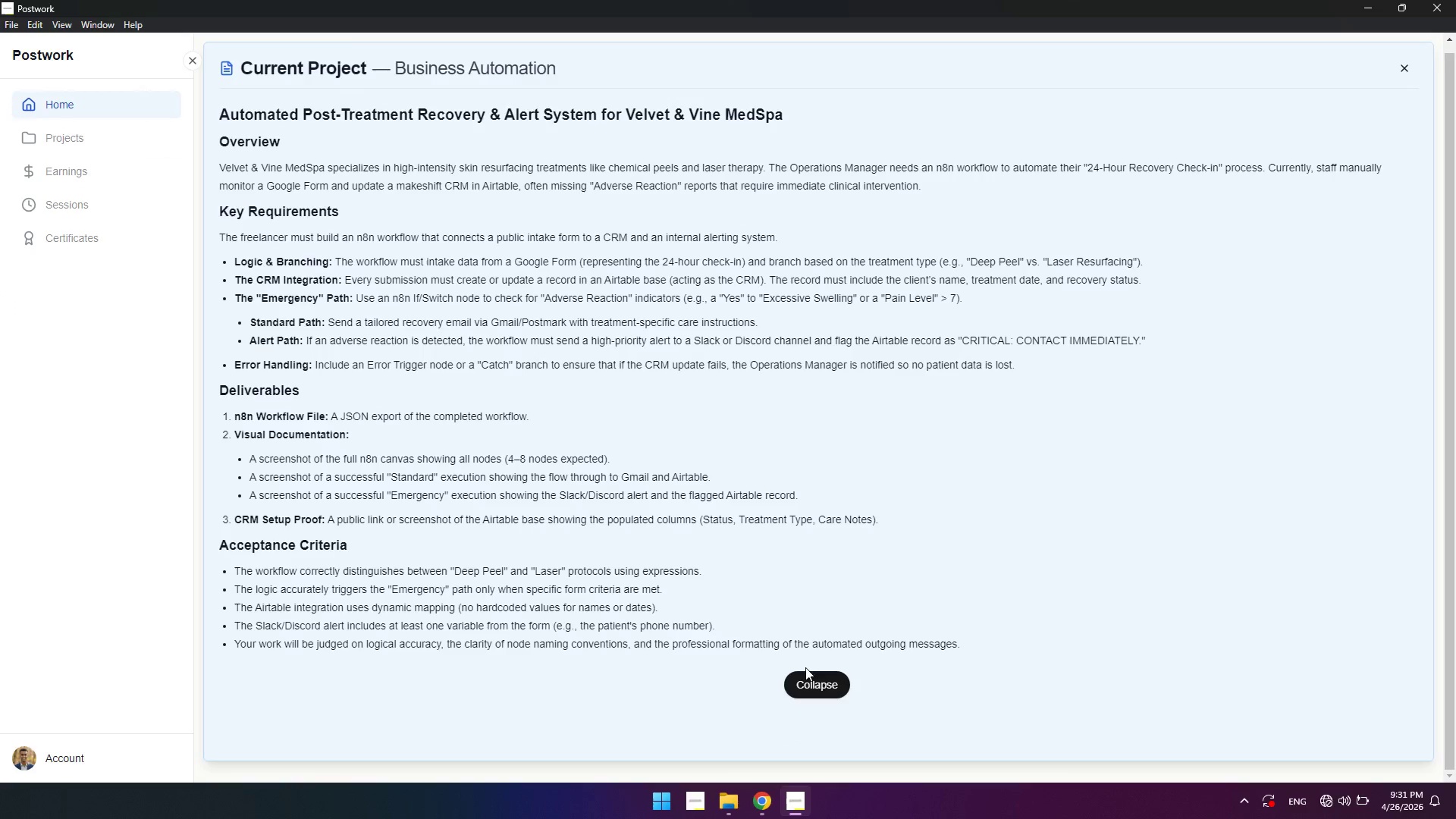 
left_click_drag(start_coordinate=[805, 667], to_coordinate=[805, 673])
 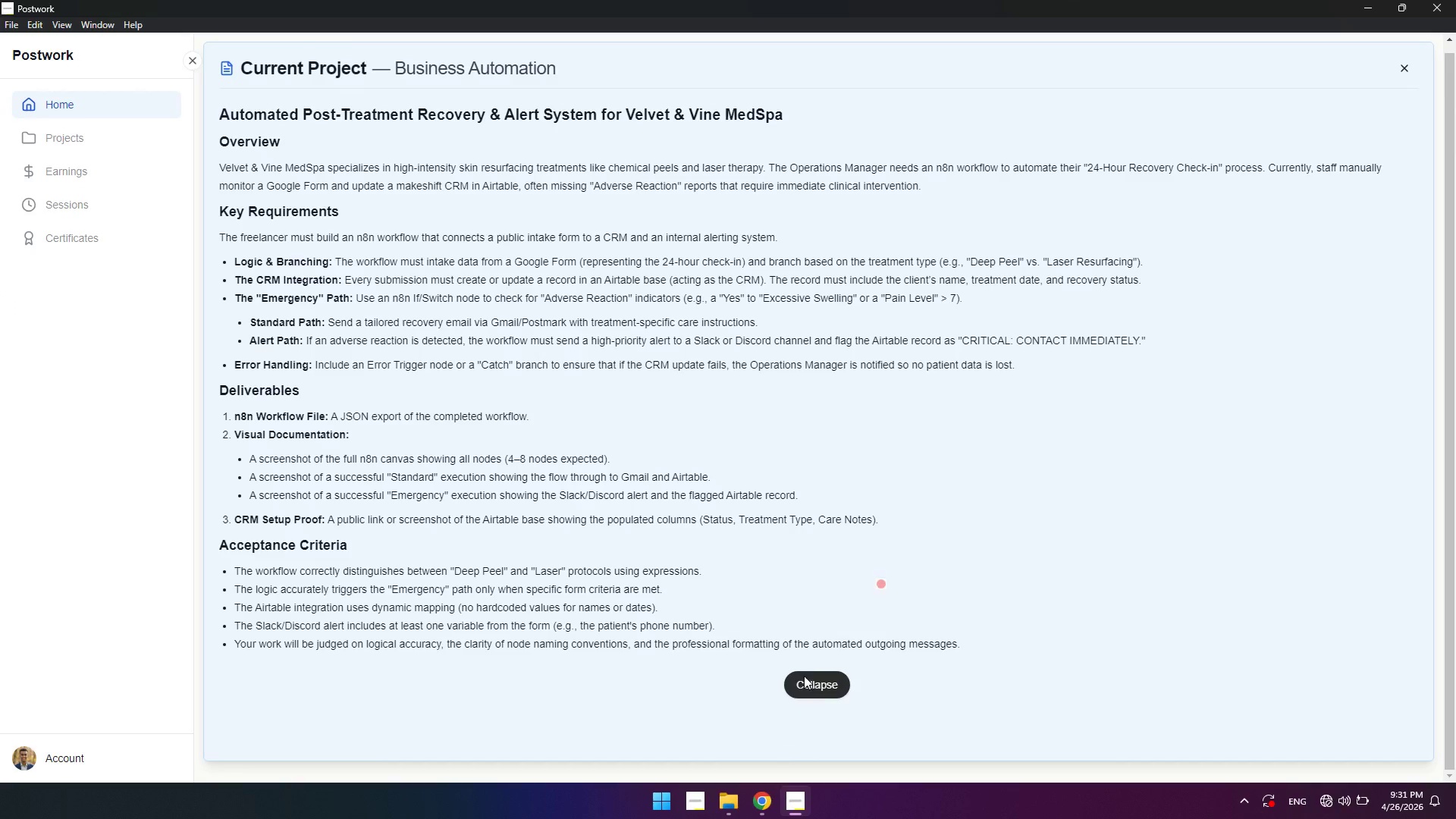 
double_click([804, 676])